 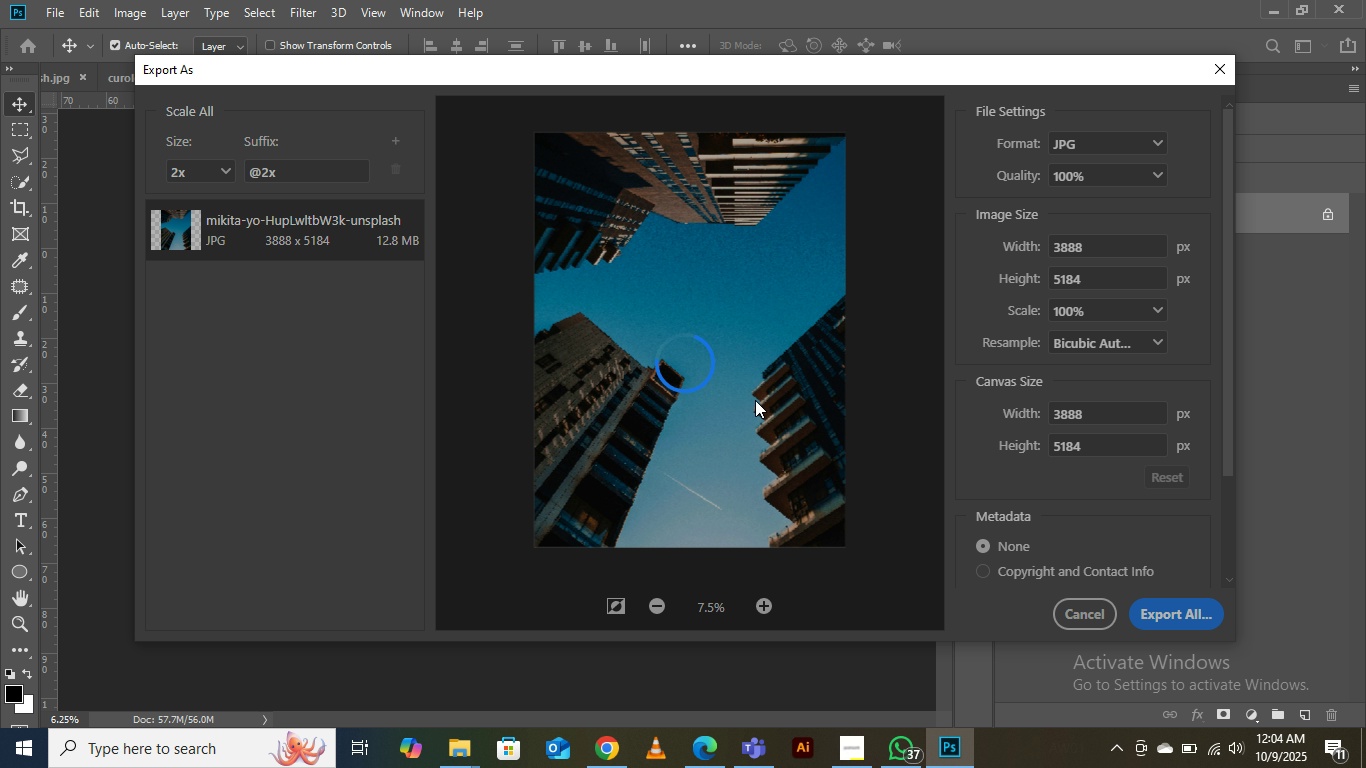 
left_click([459, 73])
 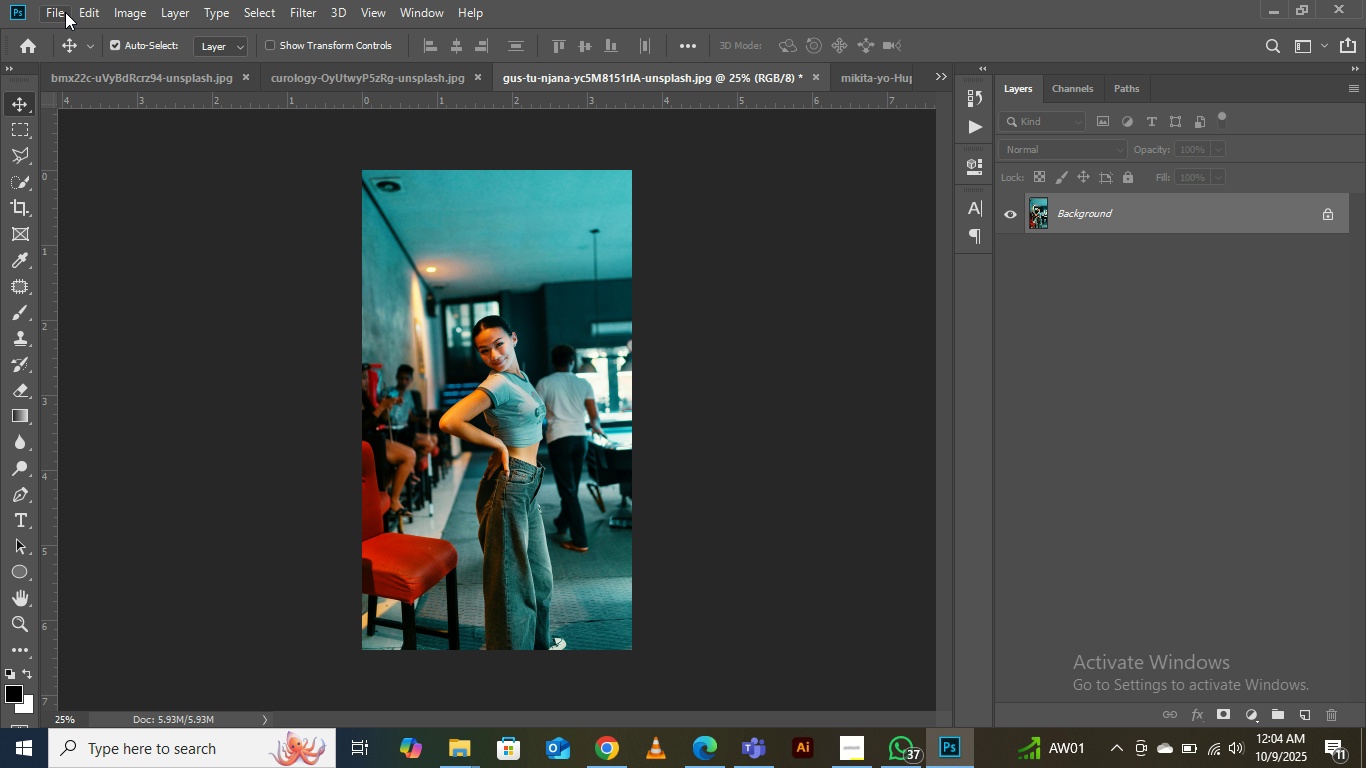 
left_click([56, 12])
 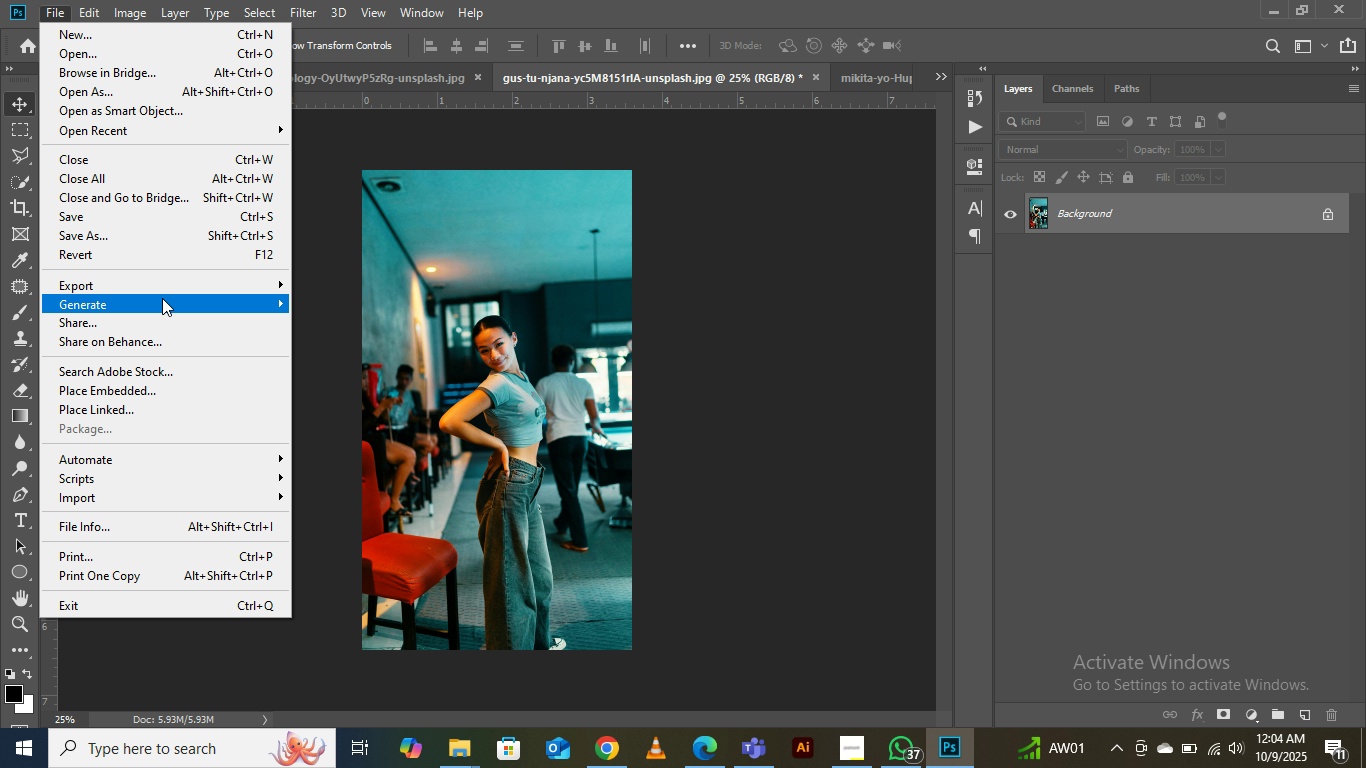 
left_click([152, 284])
 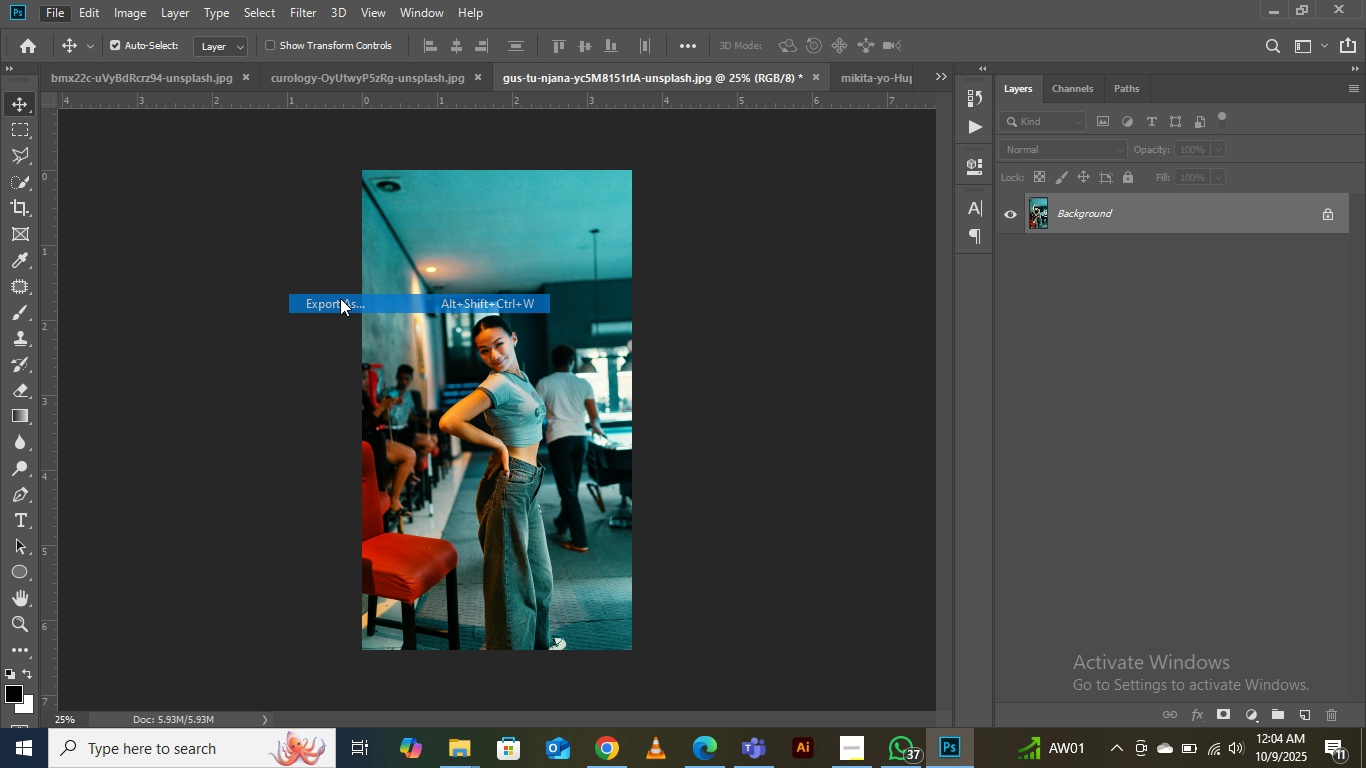 
left_click([340, 298])
 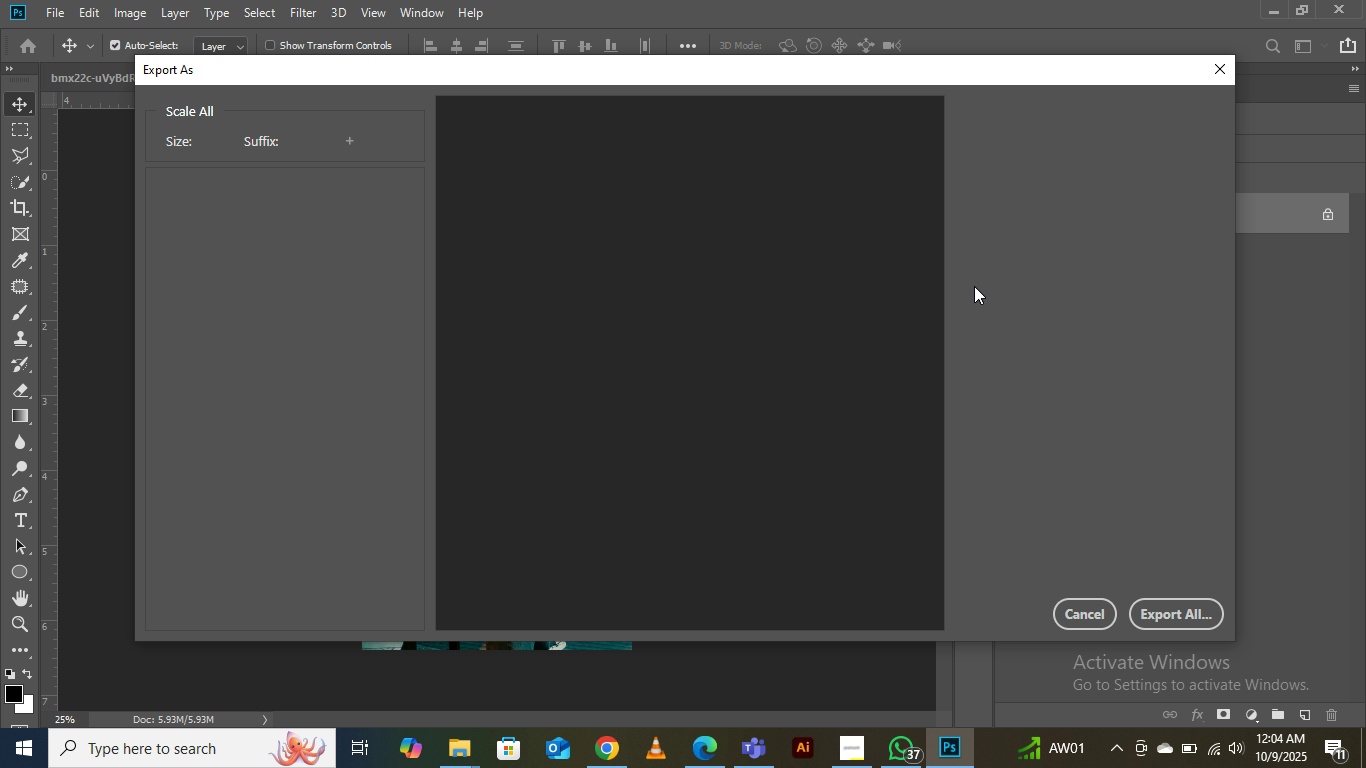 
wait(6.97)
 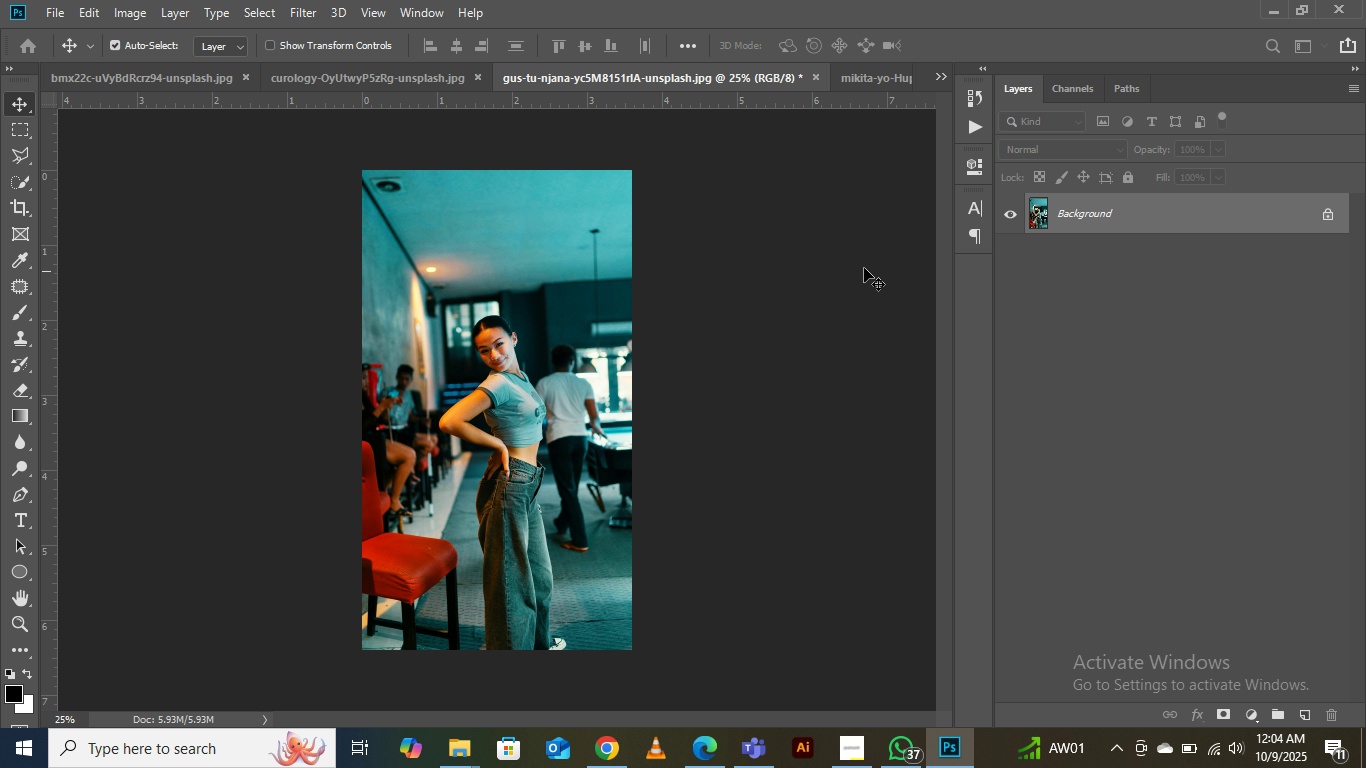 
left_click([604, 758])
 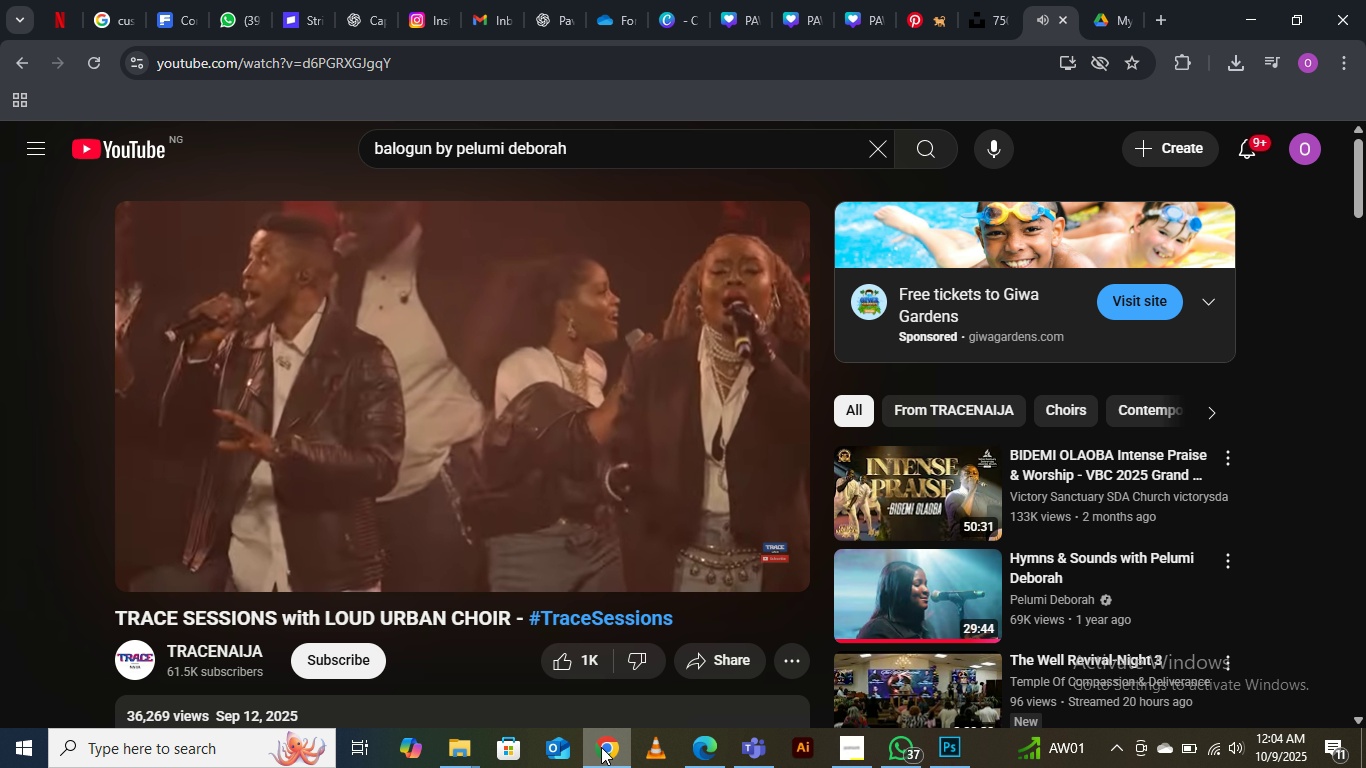 
left_click([601, 747])
 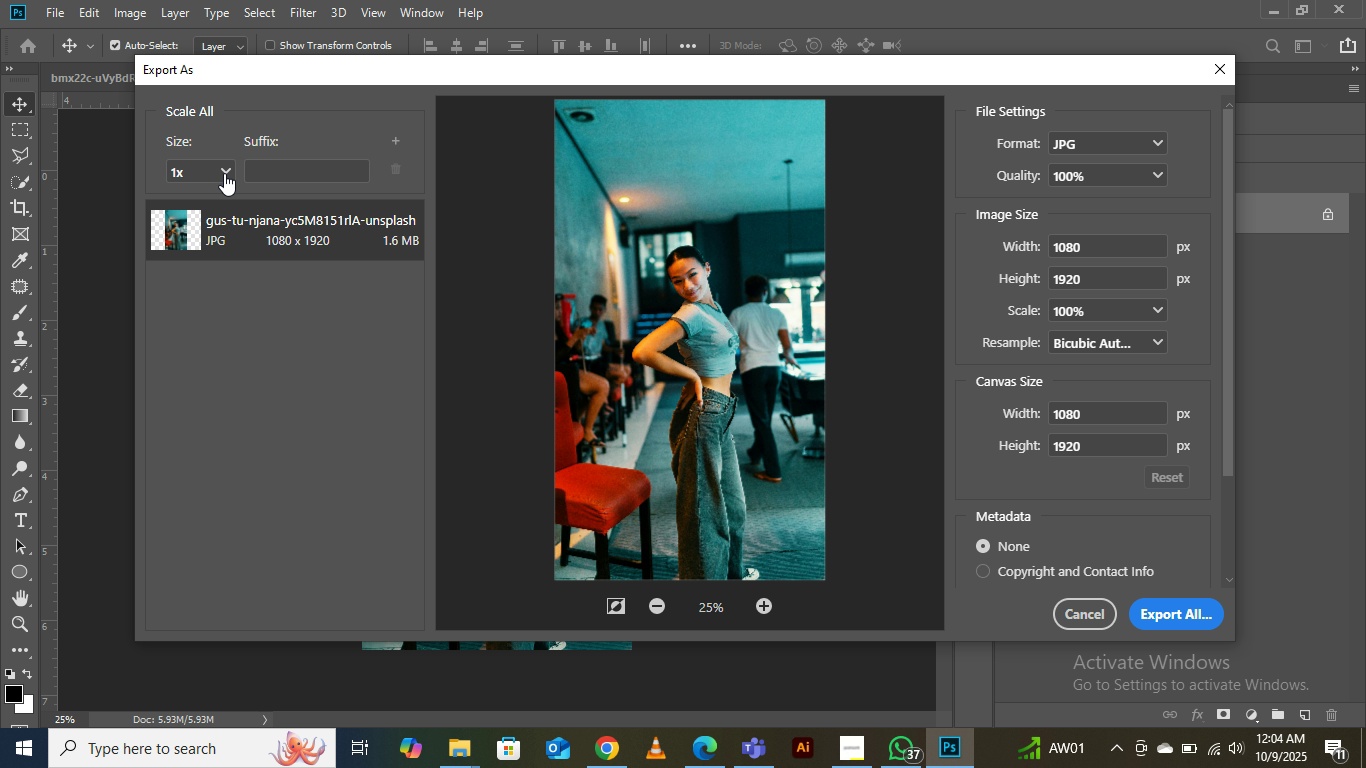 
left_click([216, 173])
 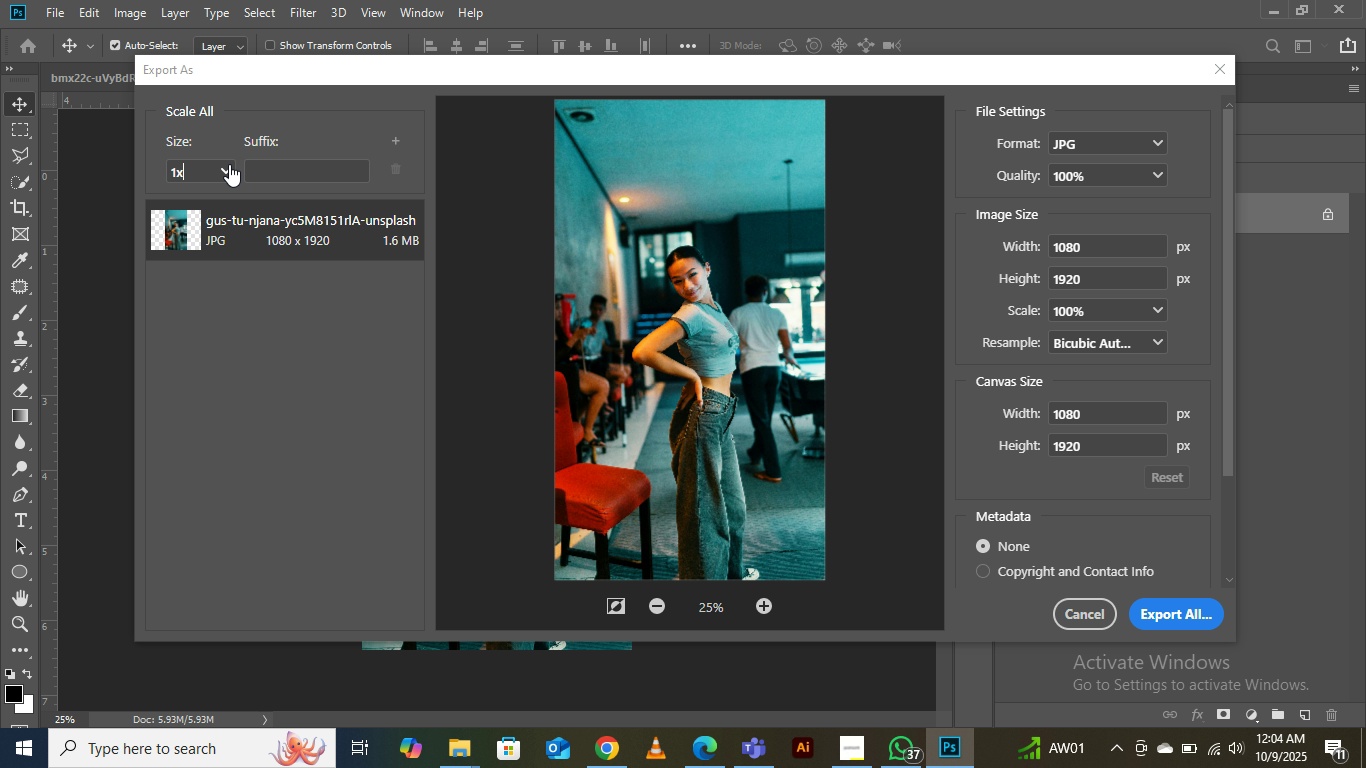 
left_click([229, 164])
 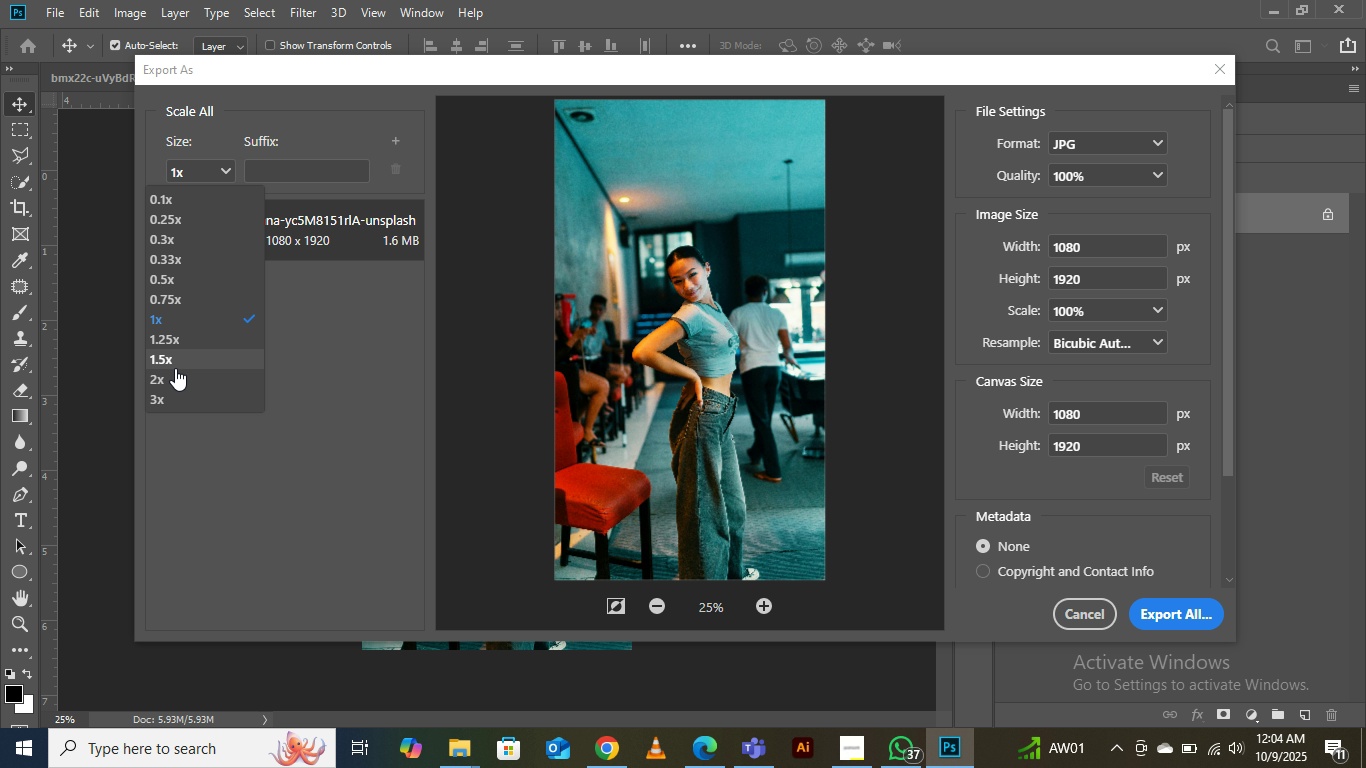 
left_click([164, 377])
 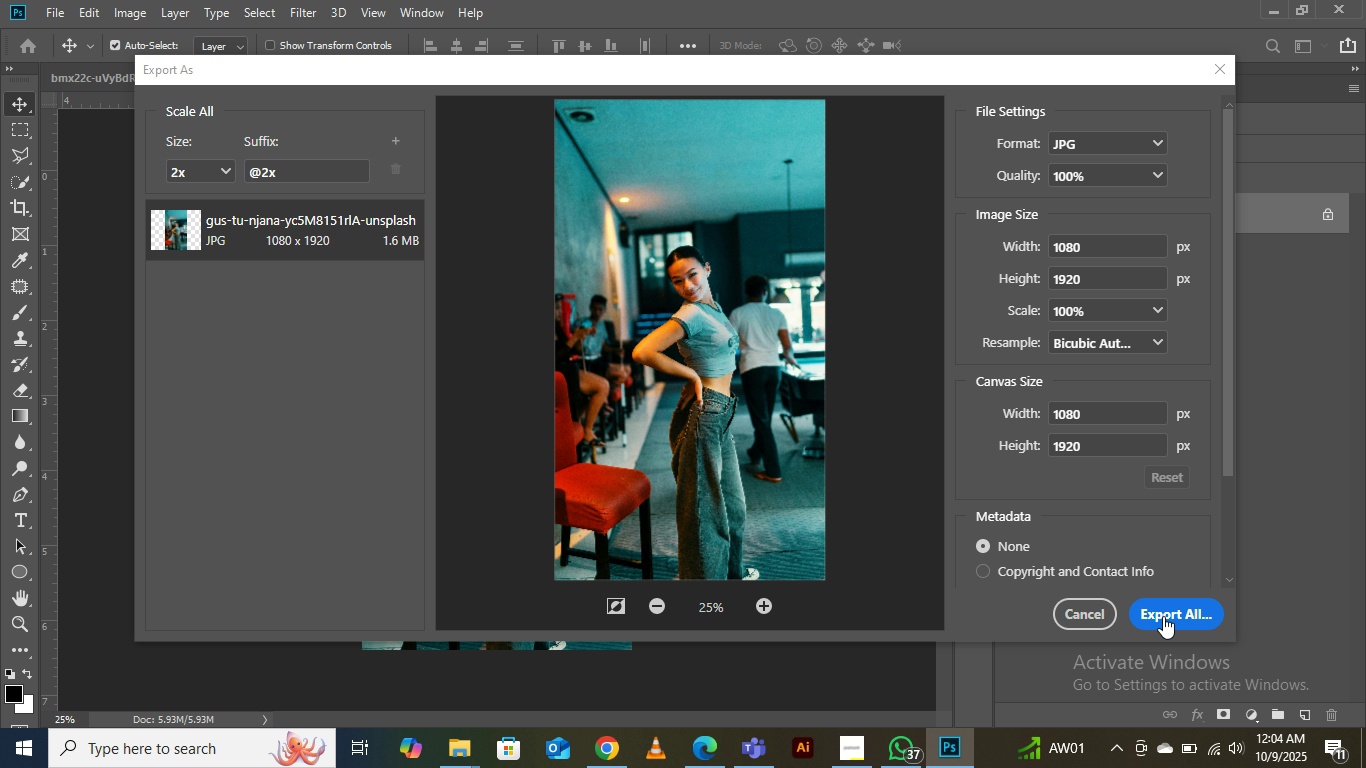 
left_click([1163, 616])
 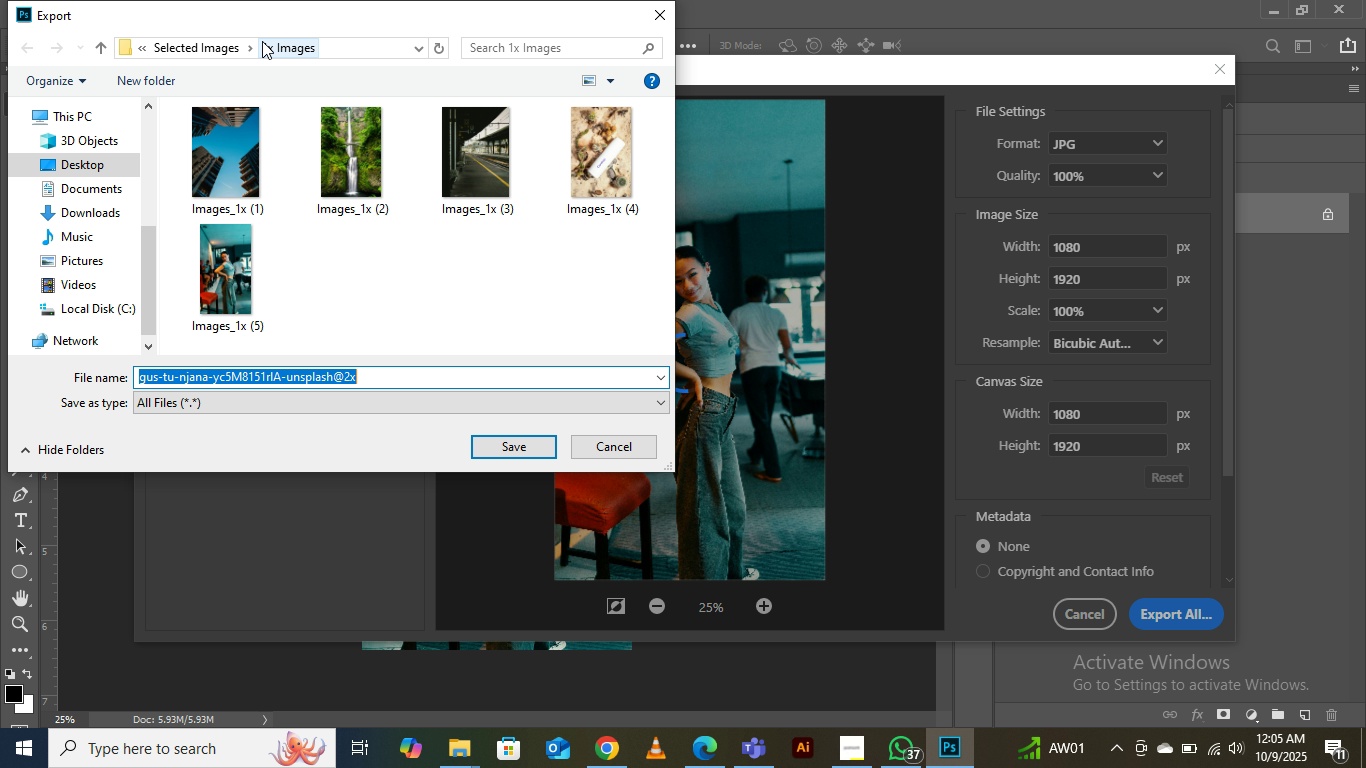 
left_click([244, 45])
 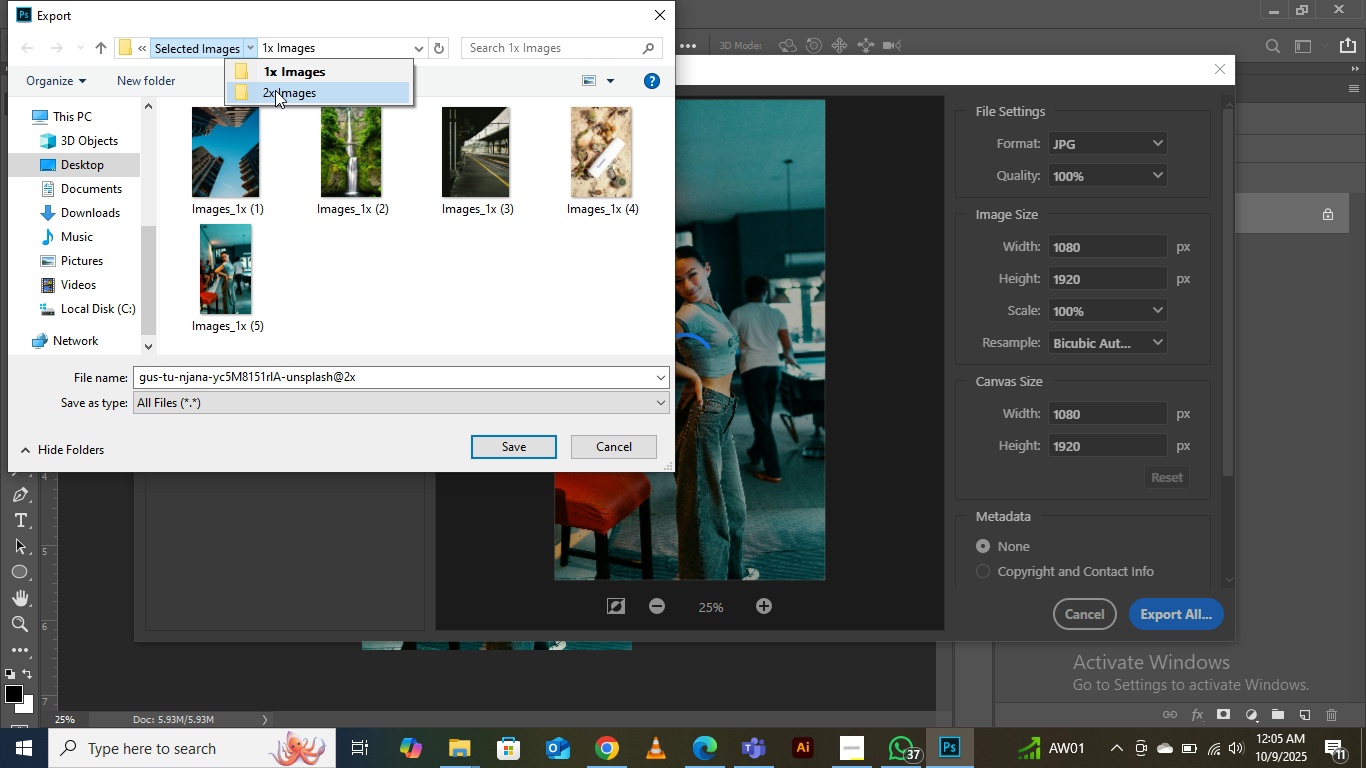 
left_click([275, 90])
 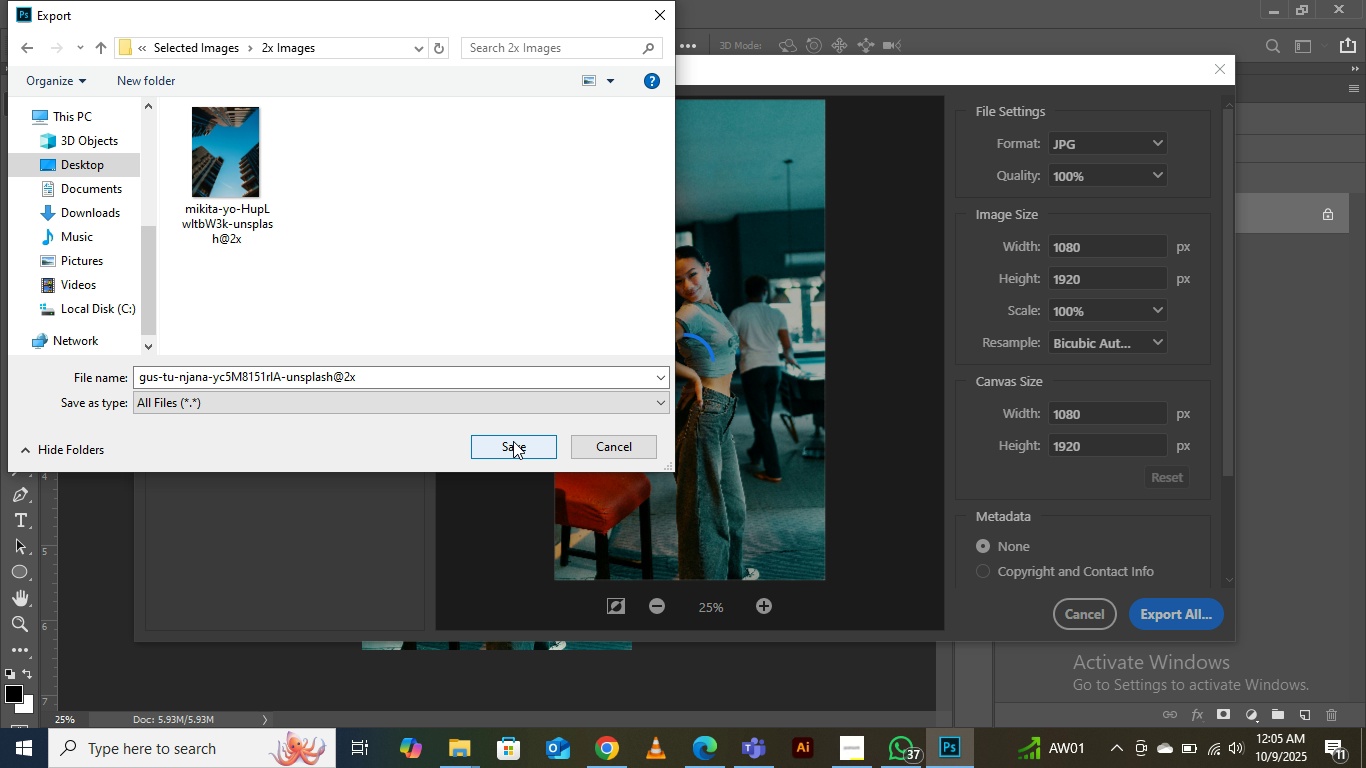 
left_click([513, 441])
 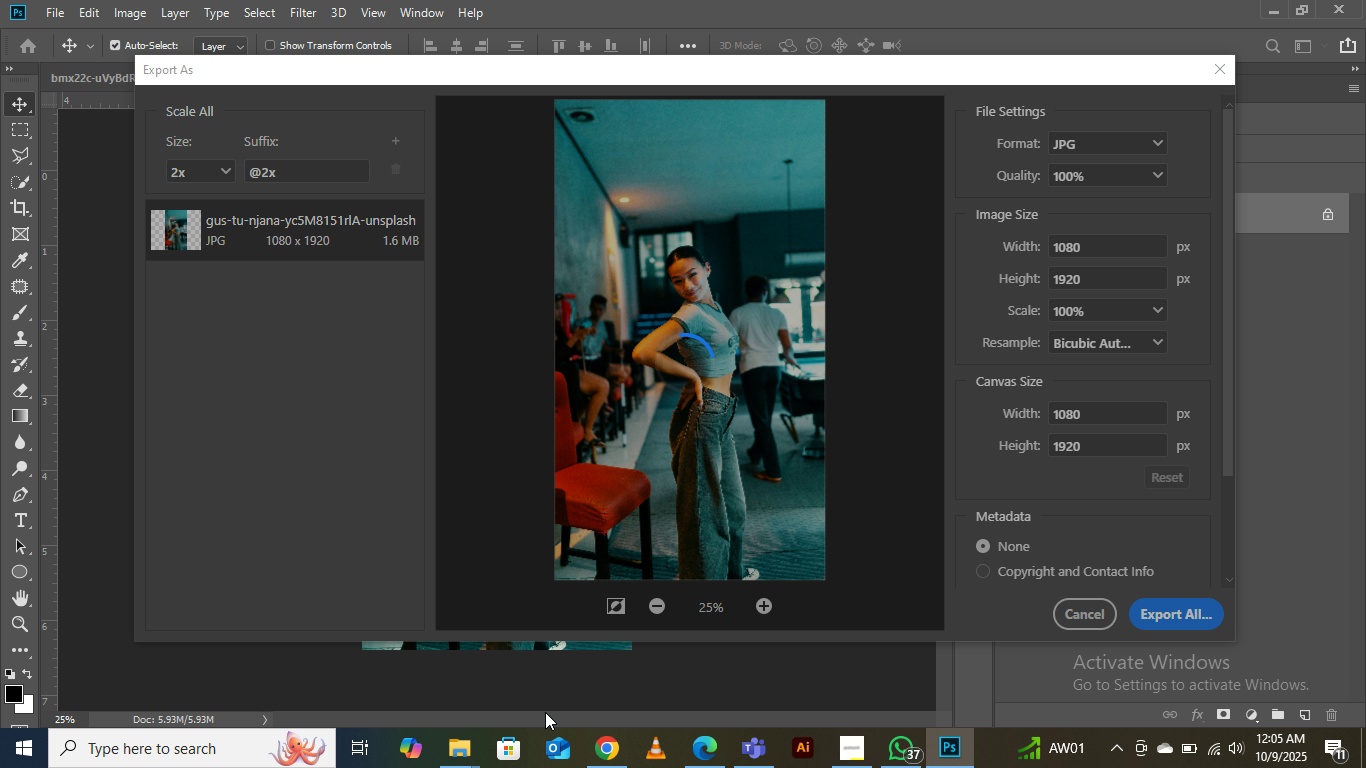 
wait(6.05)
 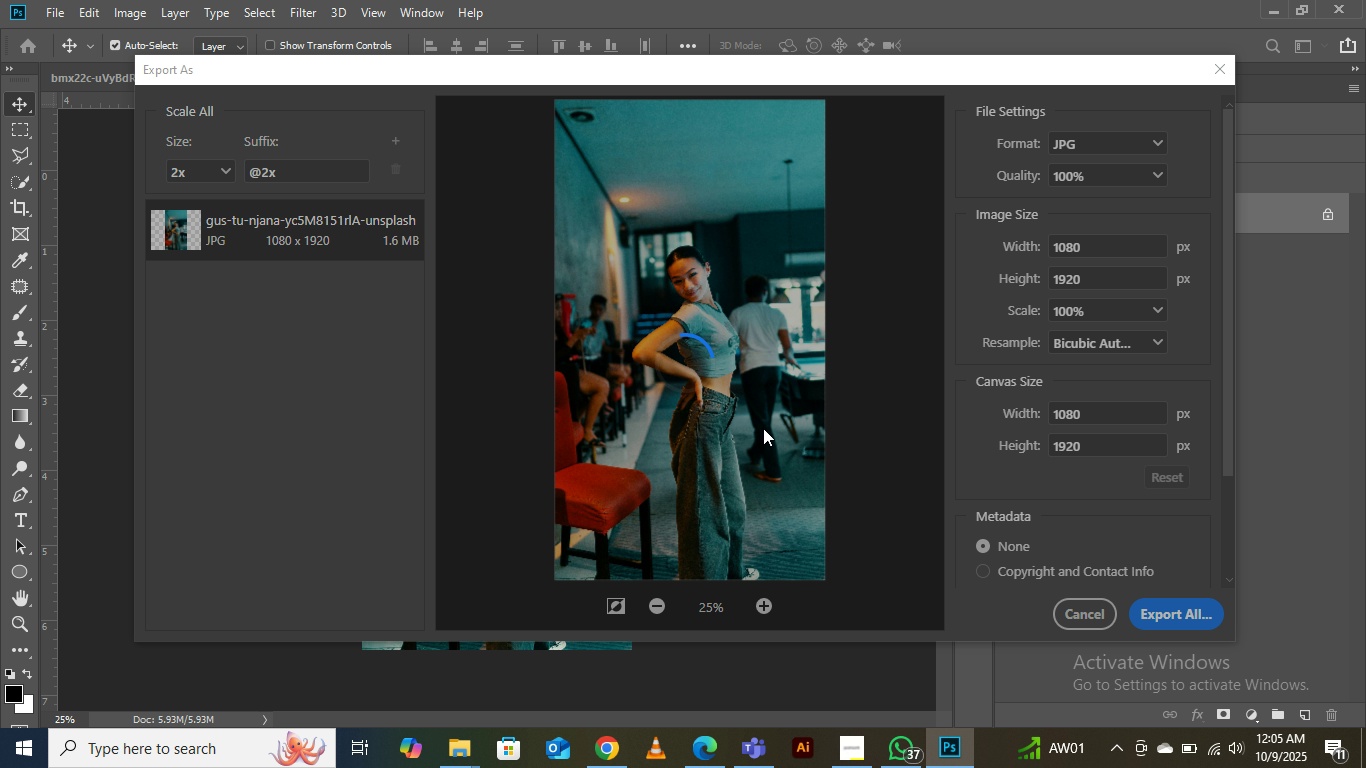 
left_click([845, 761])